 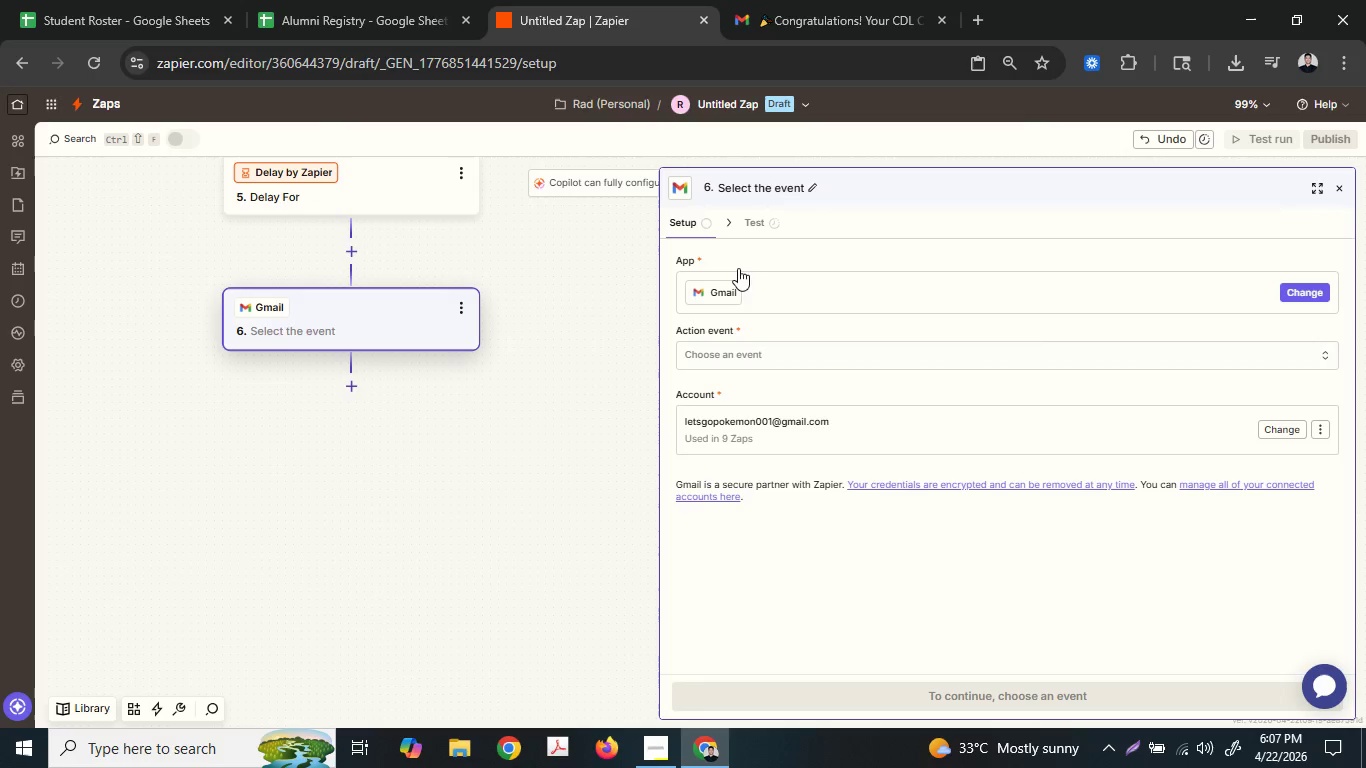 
left_click([715, 356])
 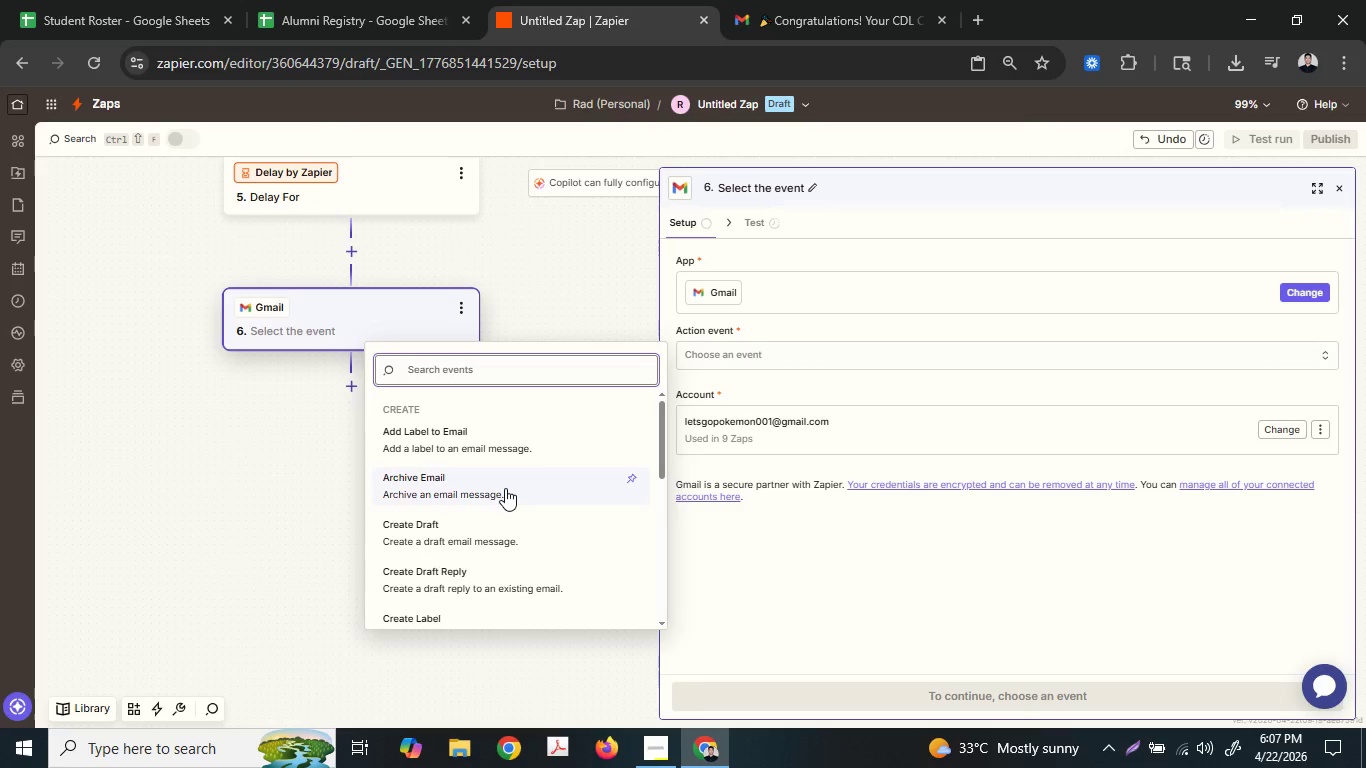 
wait(7.11)
 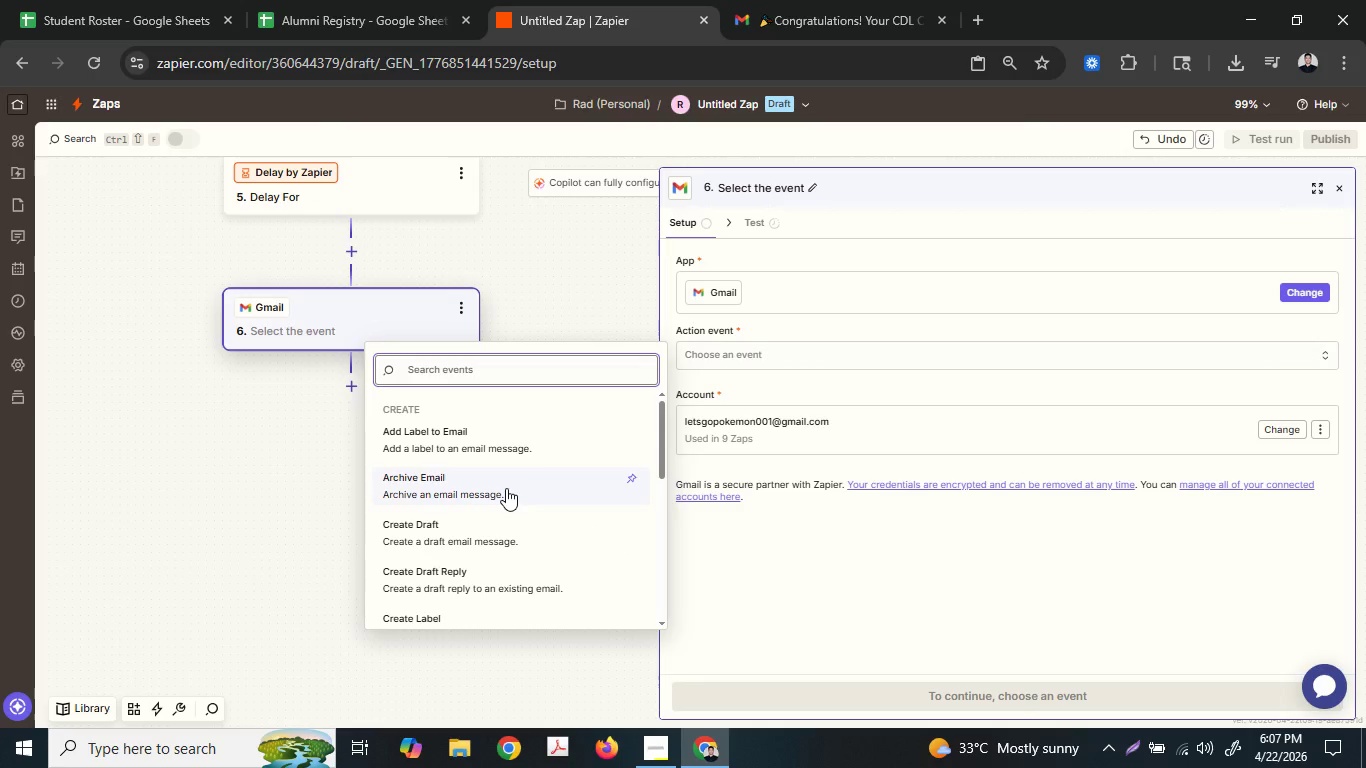 
scroll: coordinate [499, 473], scroll_direction: down, amount: 4.0
 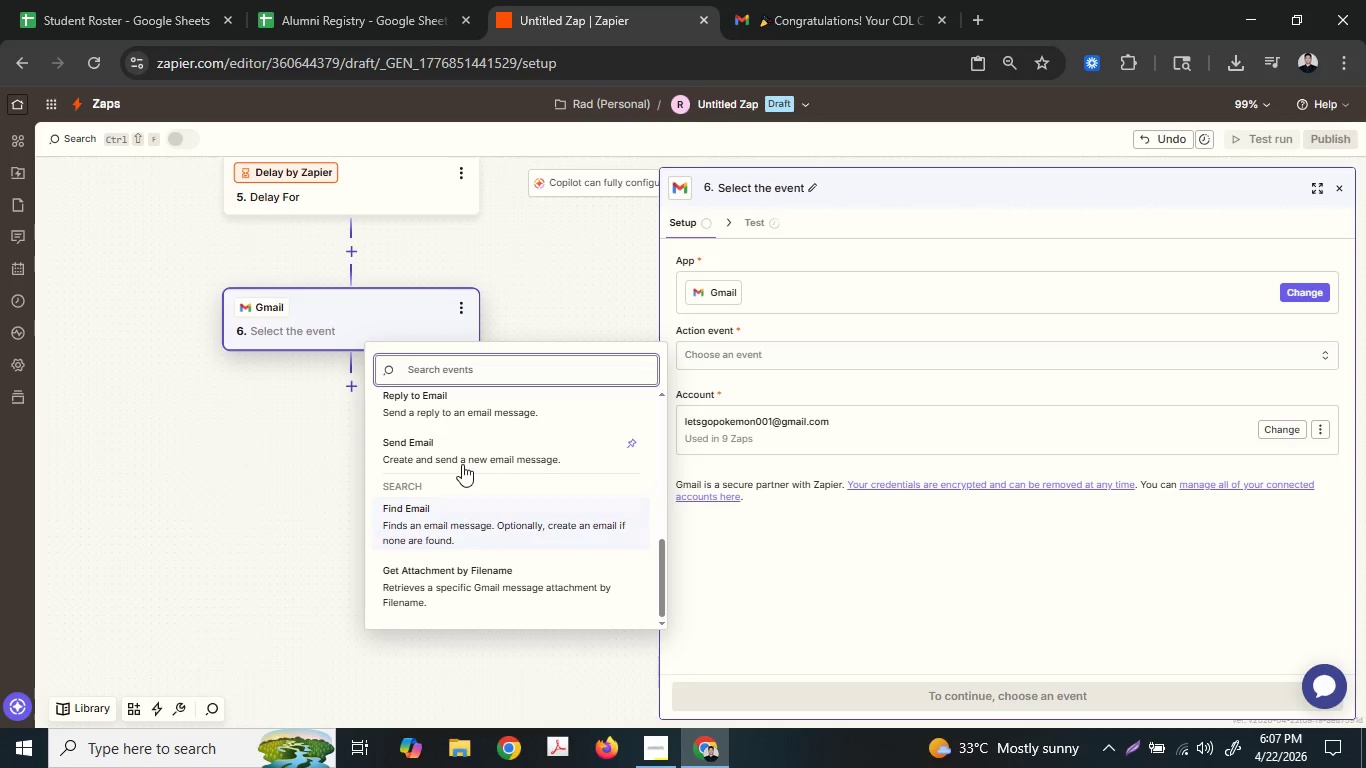 
left_click([462, 463])
 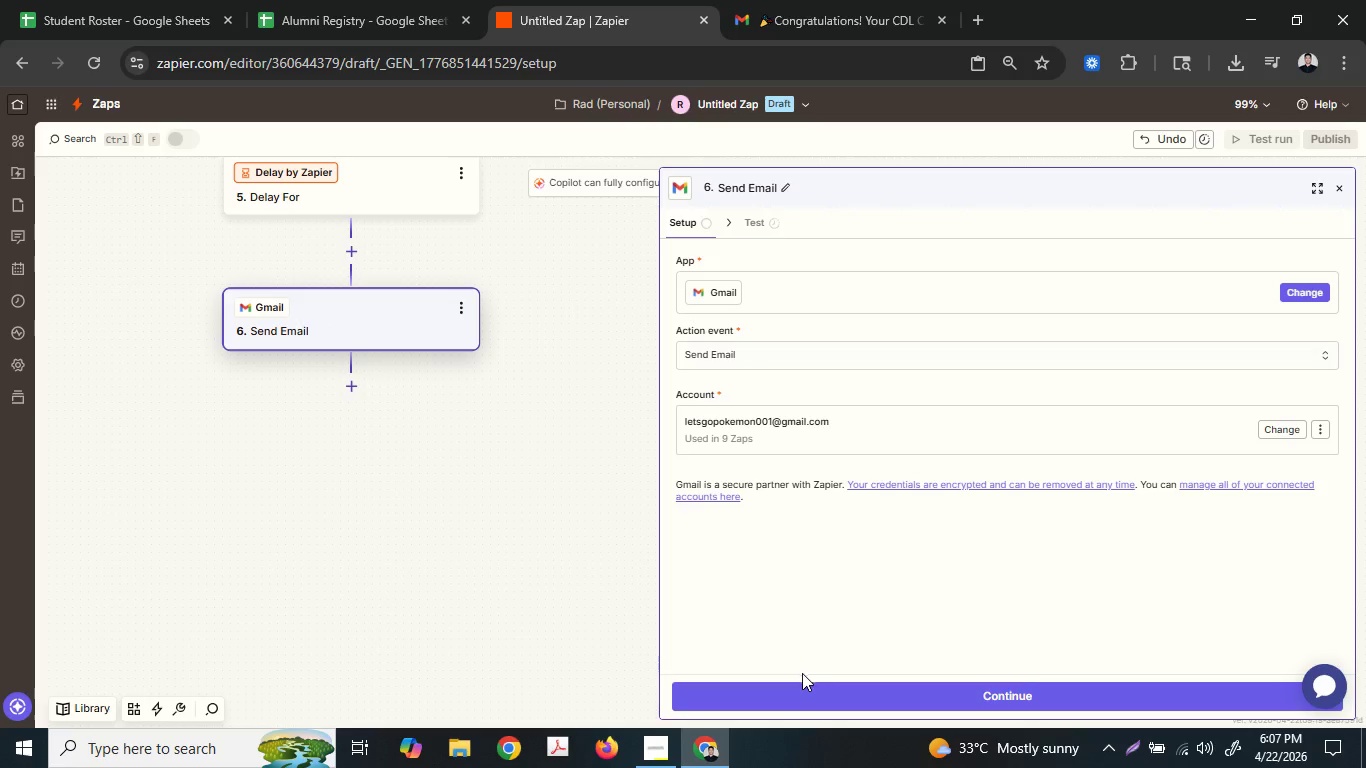 
left_click([802, 687])
 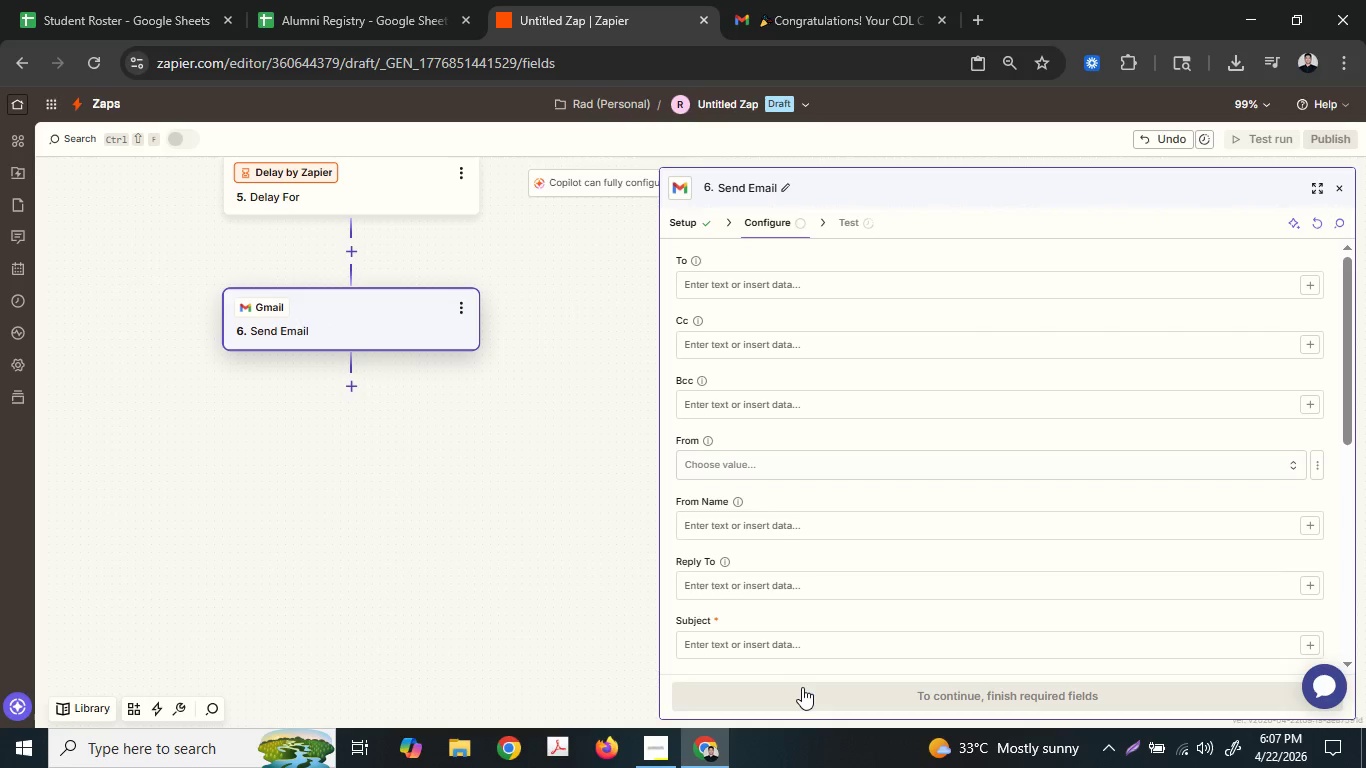 
wait(8.52)
 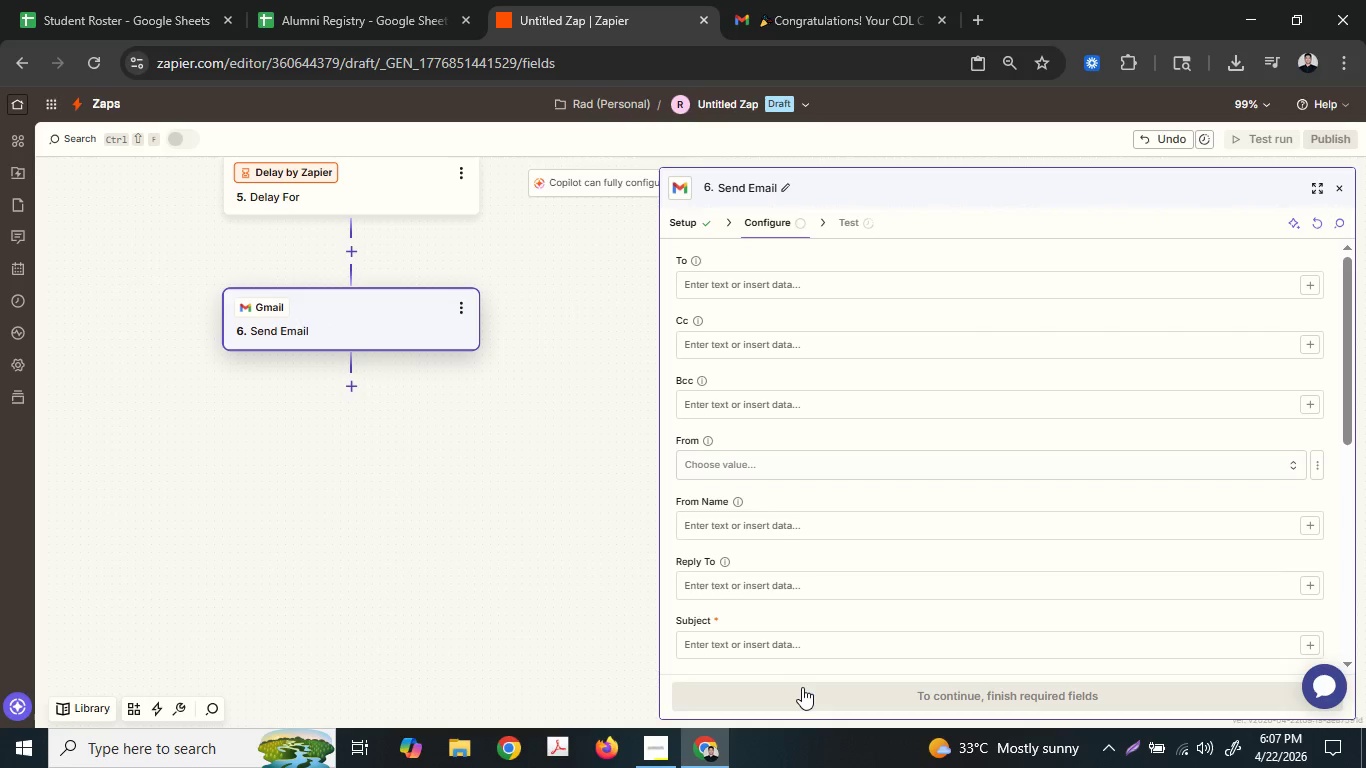 
left_click([790, 290])
 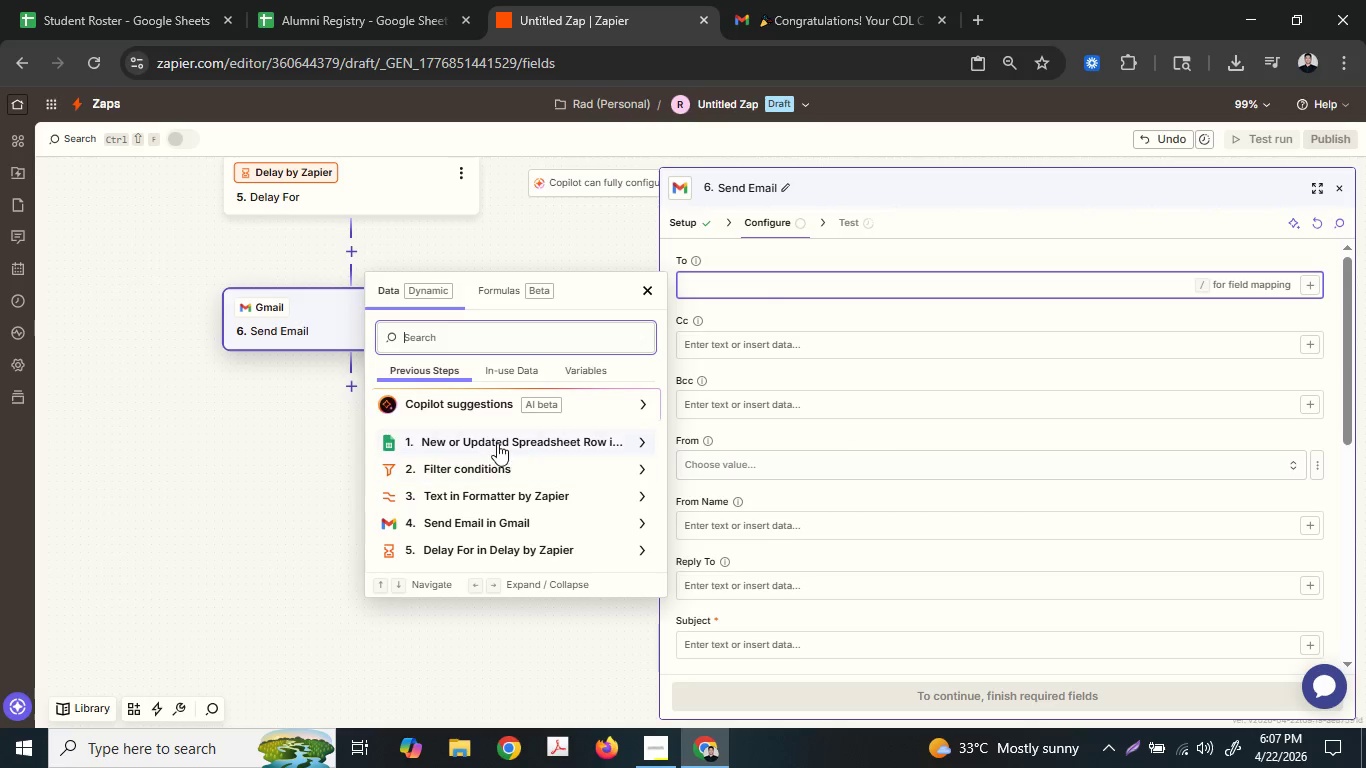 
left_click([497, 443])
 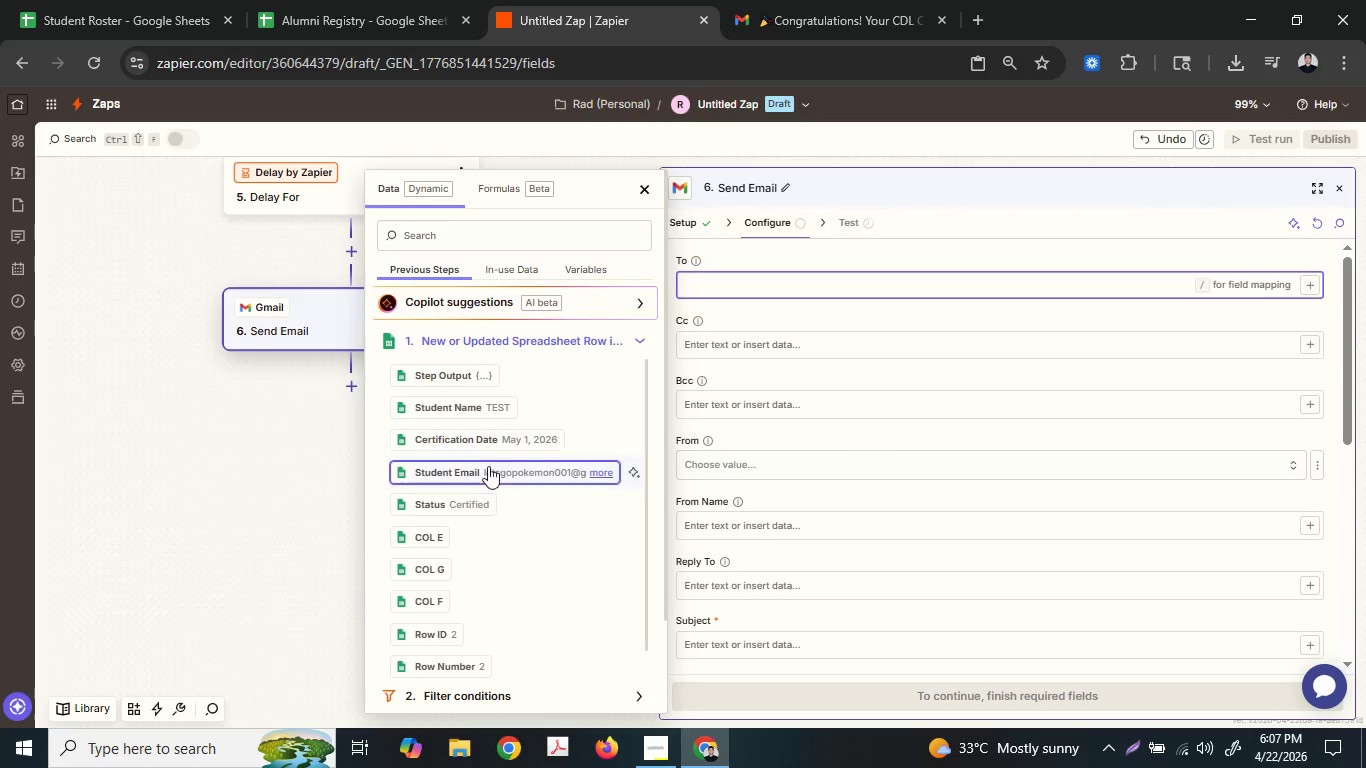 
left_click([487, 471])
 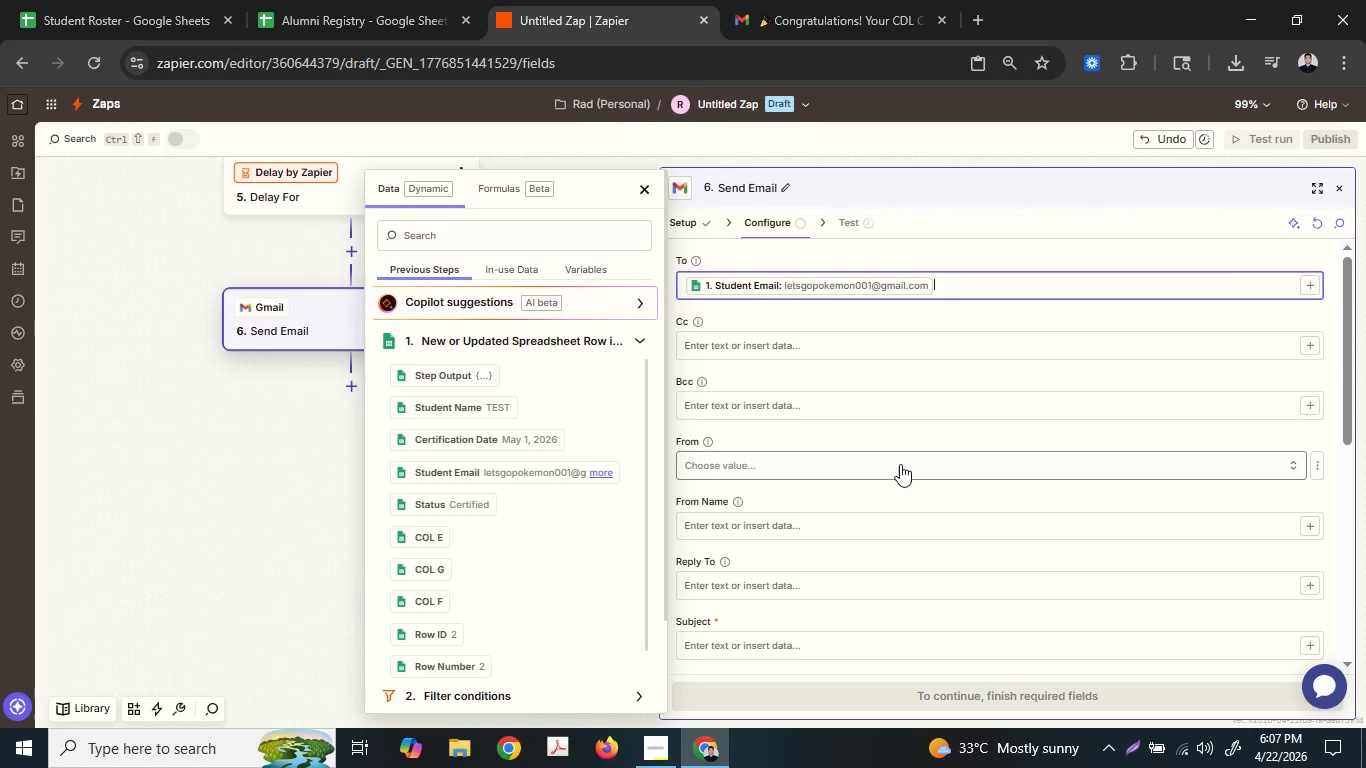 
scroll: coordinate [900, 464], scroll_direction: down, amount: 2.0
 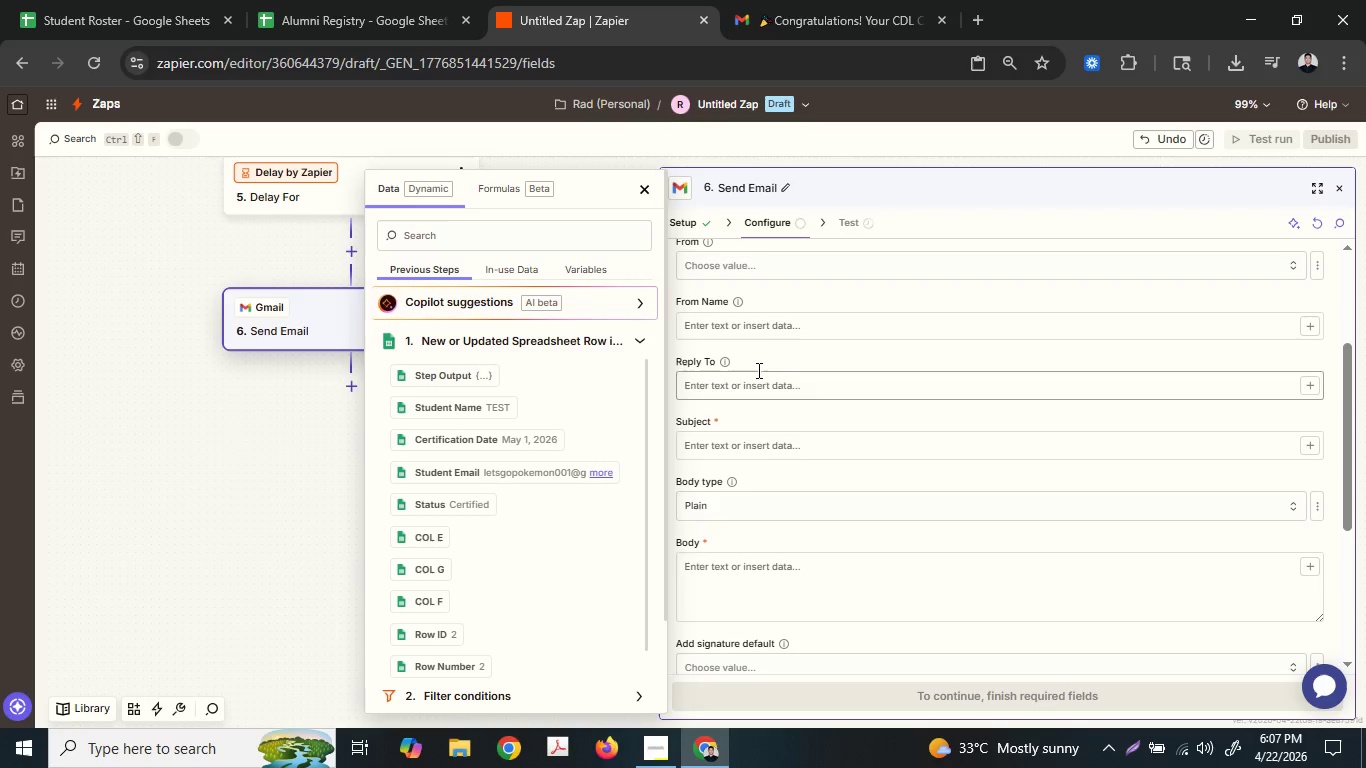 
left_click([768, 340])
 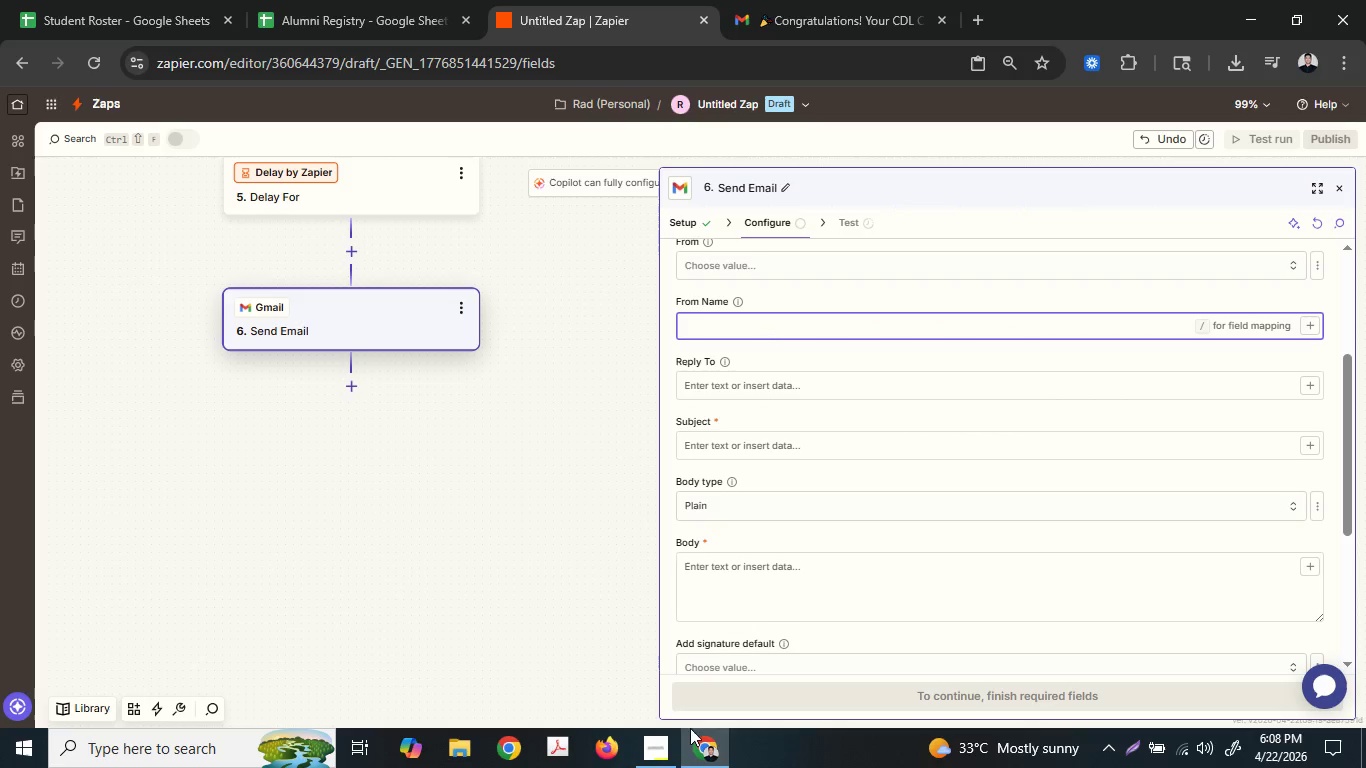 
left_click([672, 750])